 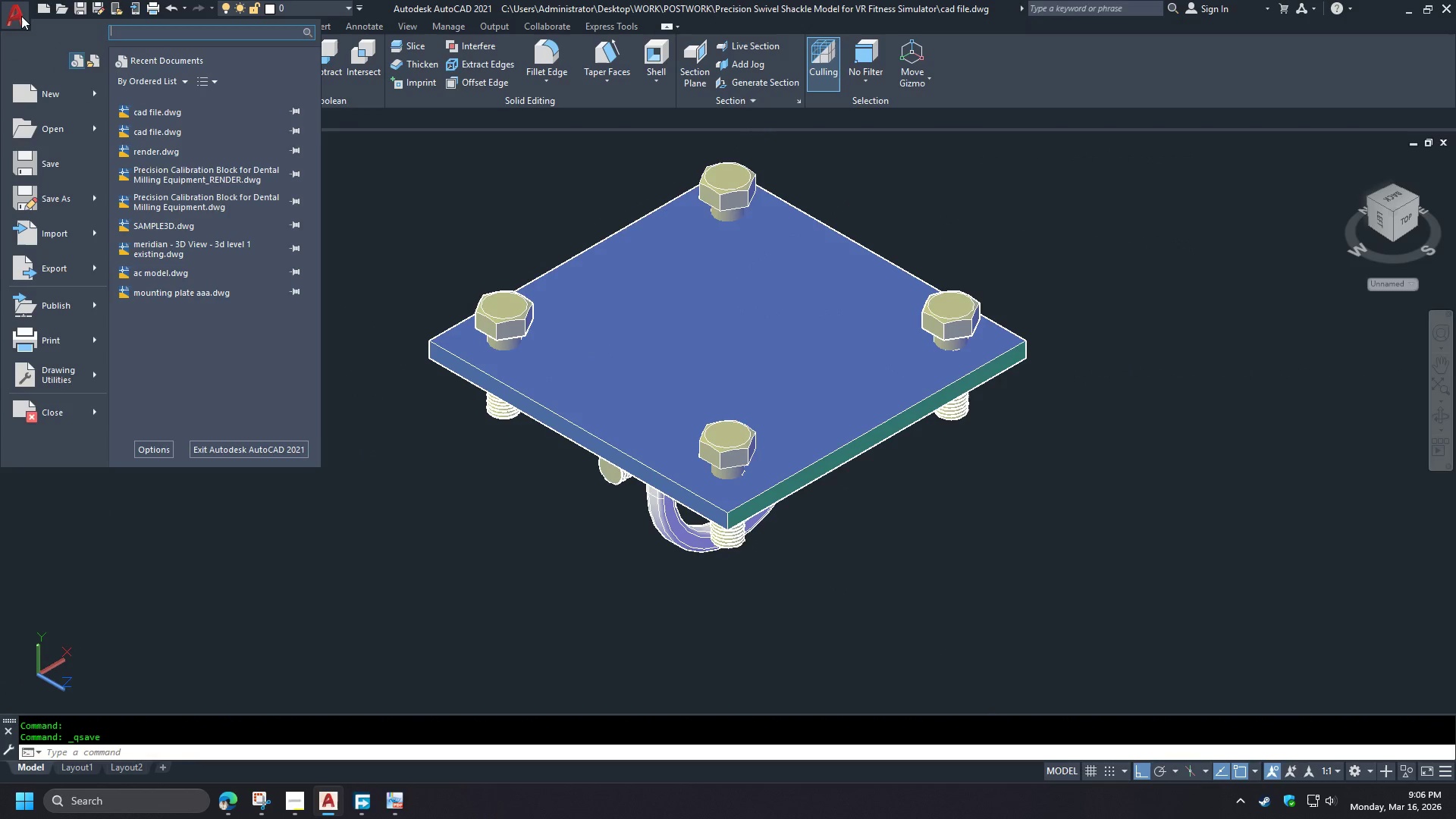 
mouse_move([92, 270])
 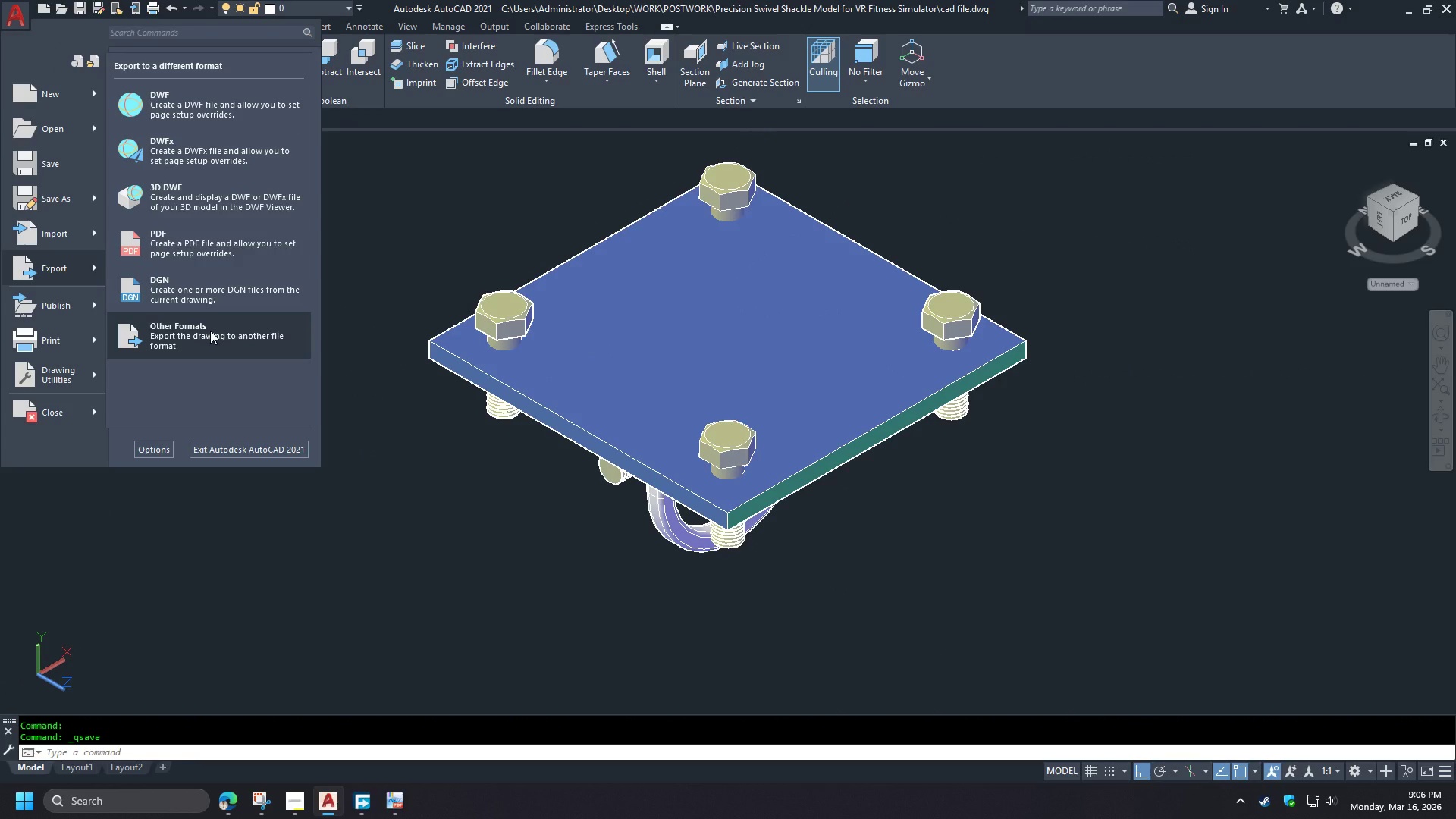 
left_click([210, 331])
 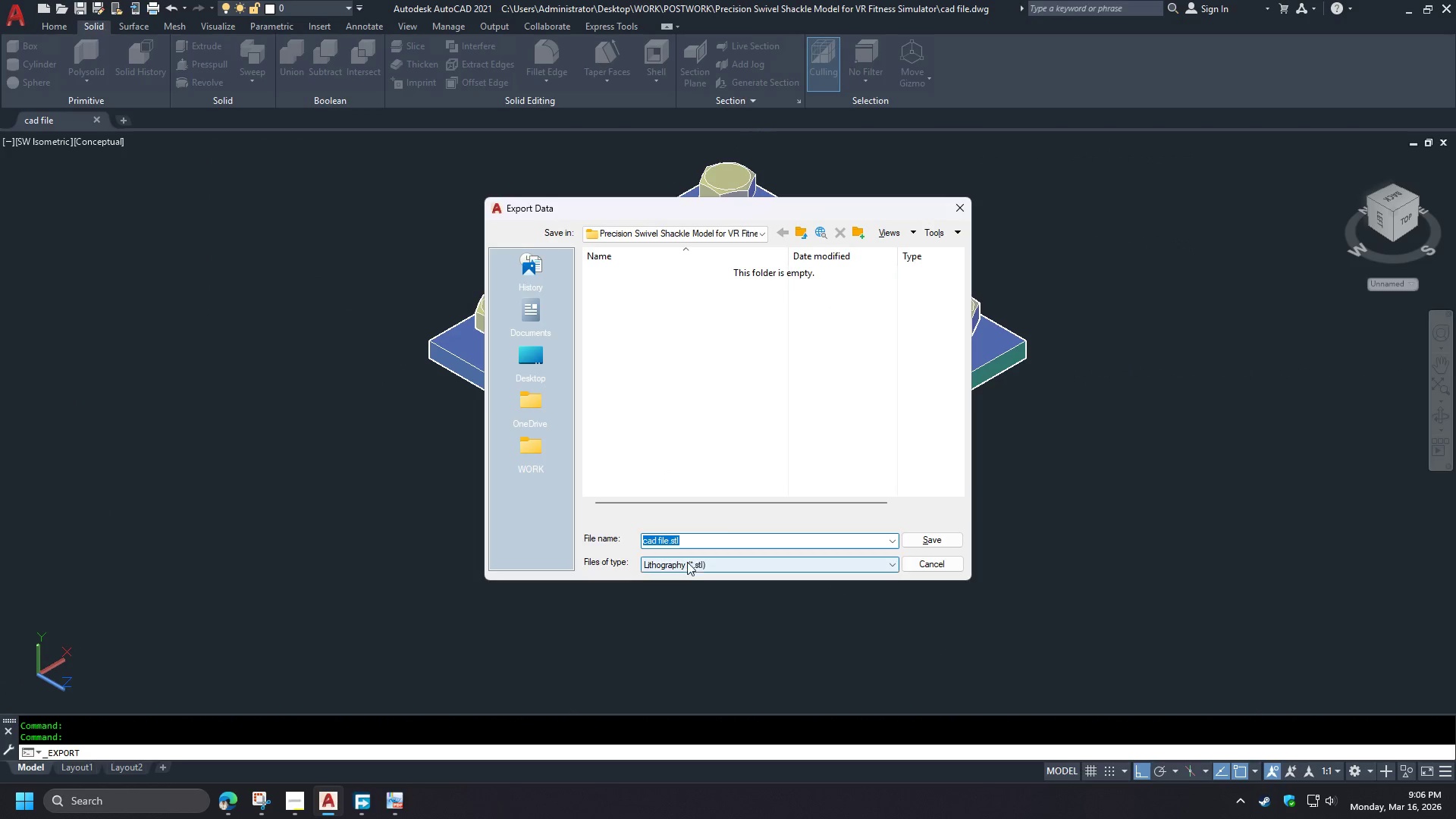 
left_click([682, 568])
 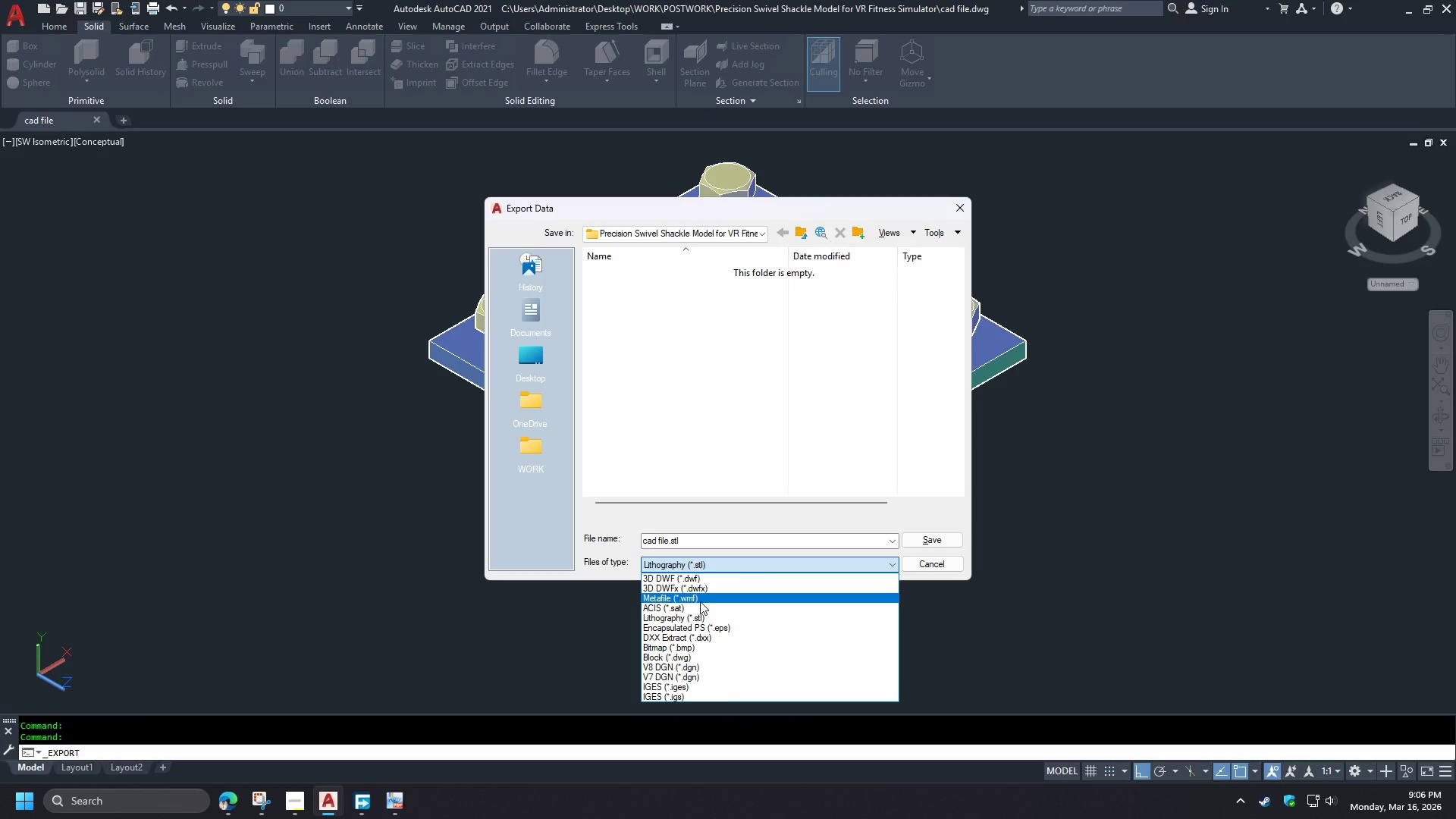 
wait(8.86)
 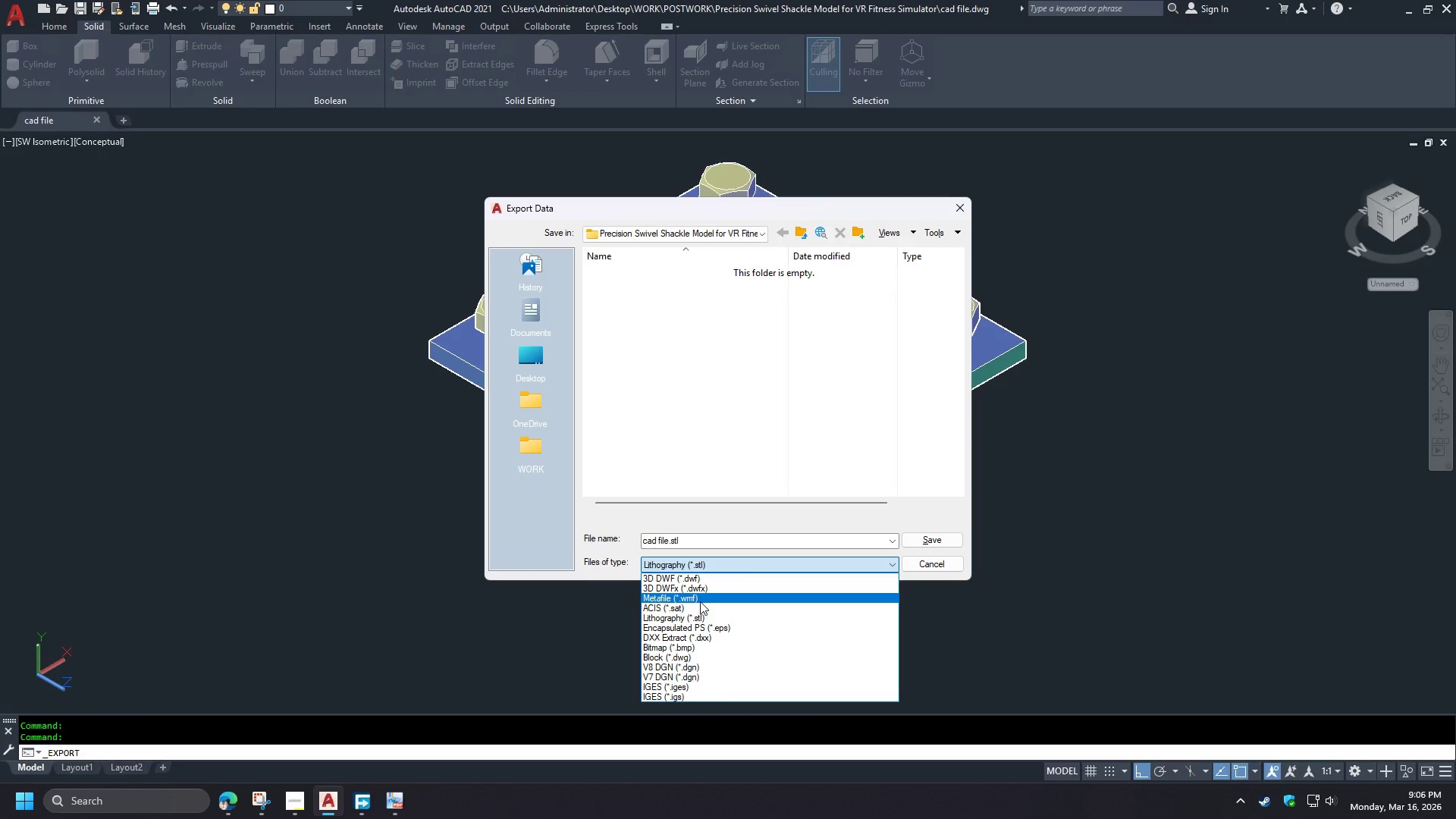 
left_click([233, 801])
 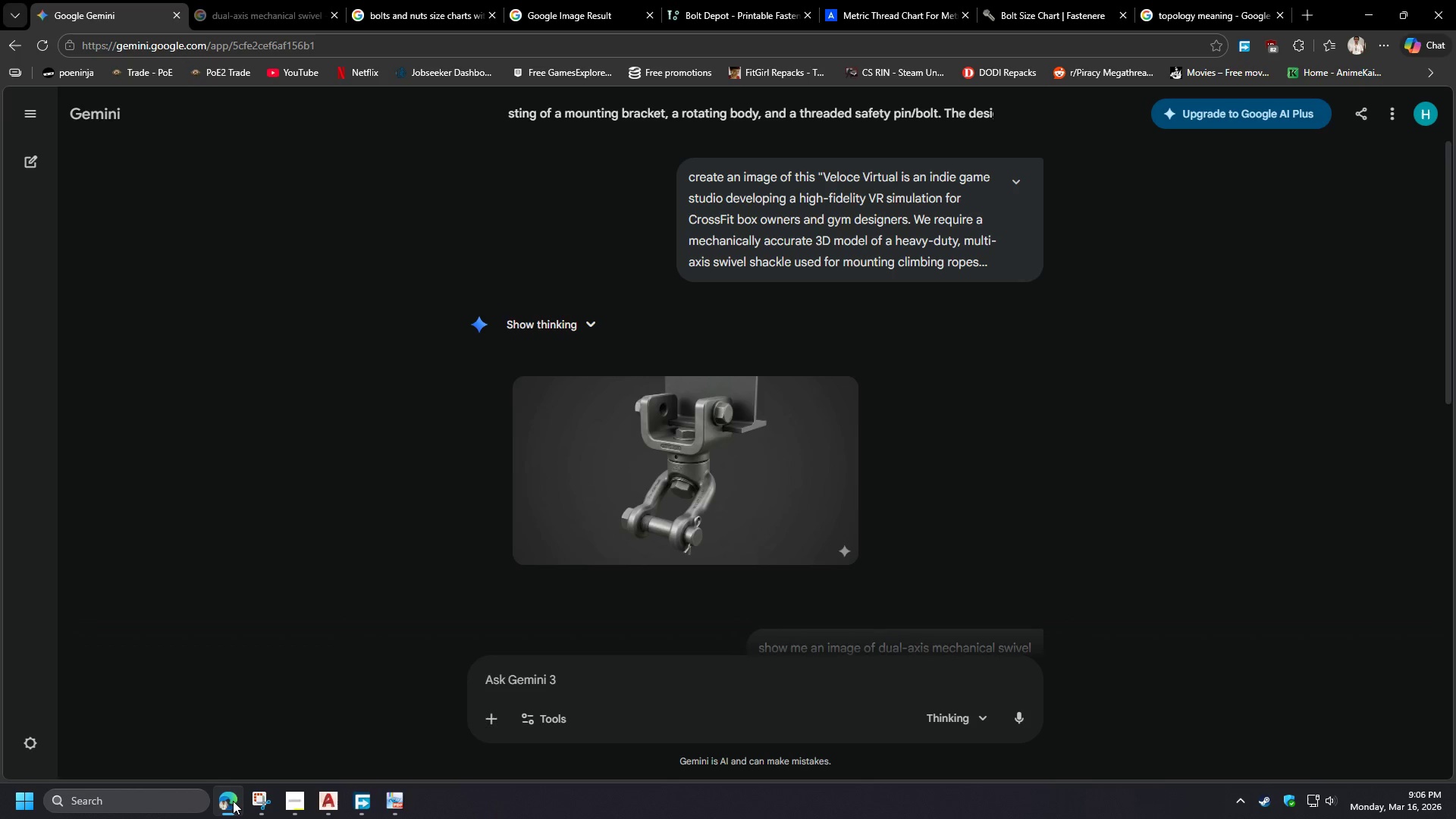 
left_click([233, 801])
 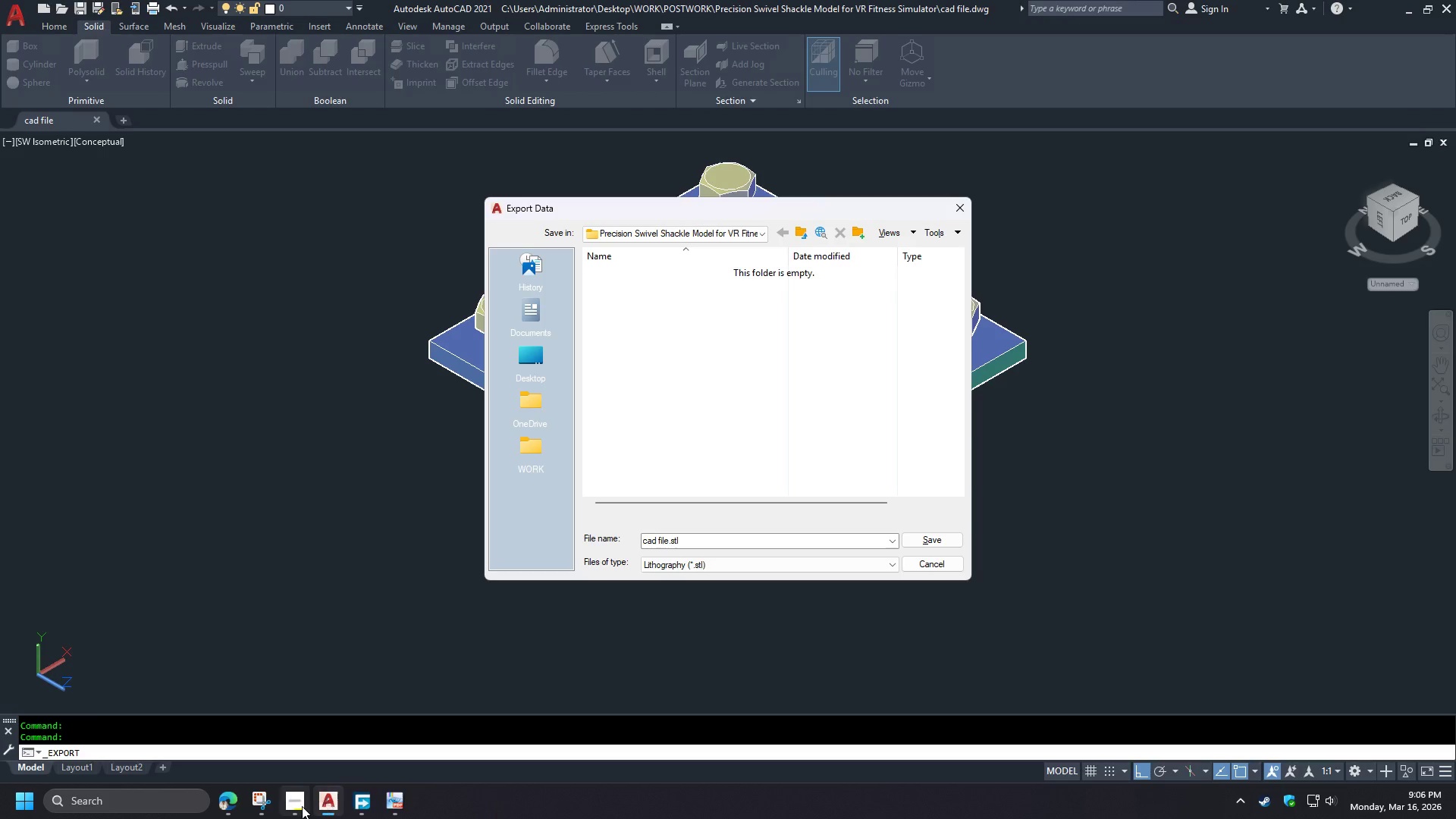 
left_click([300, 807])